 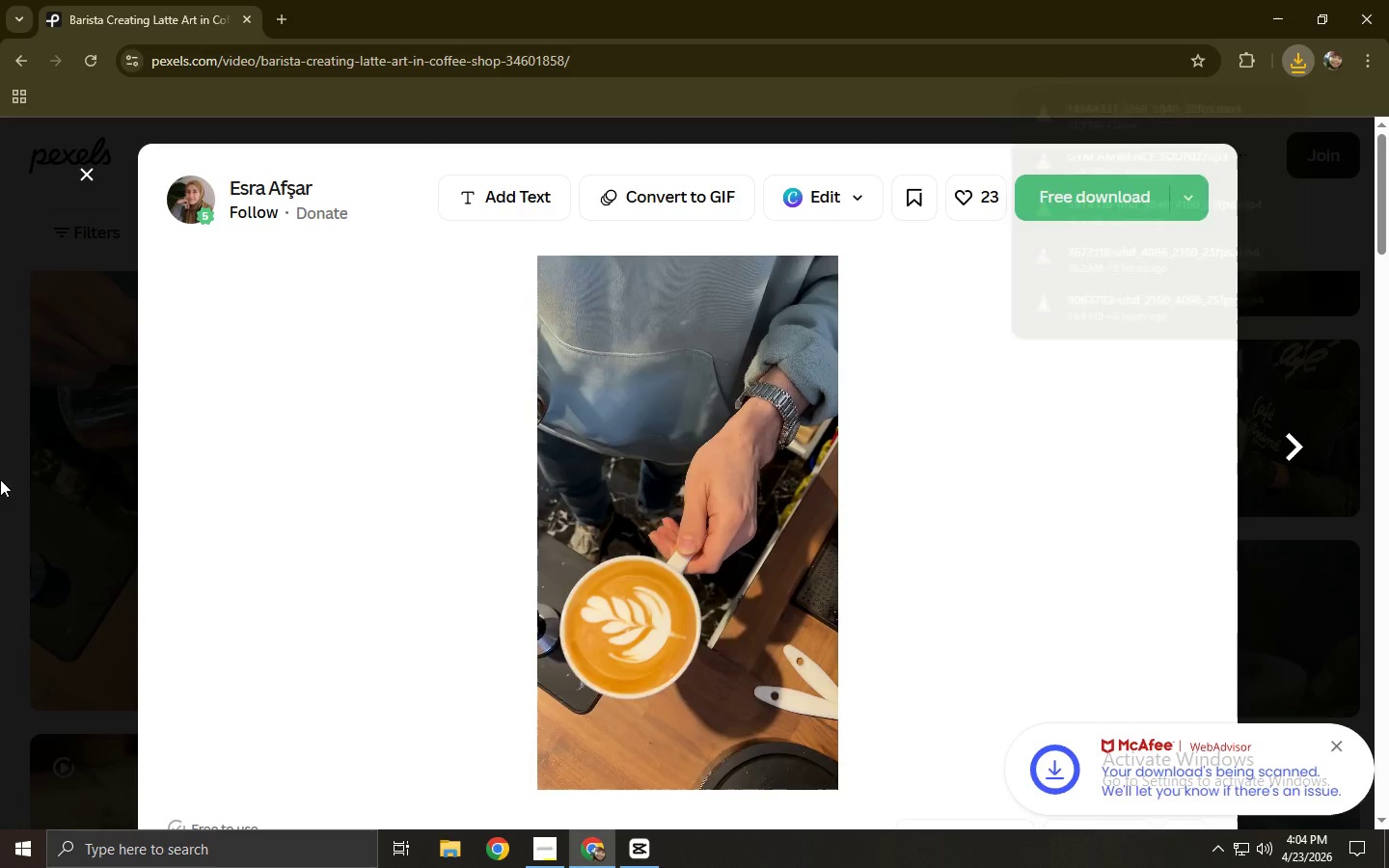 
scroll: coordinate [477, 465], scroll_direction: down, amount: 4.0
 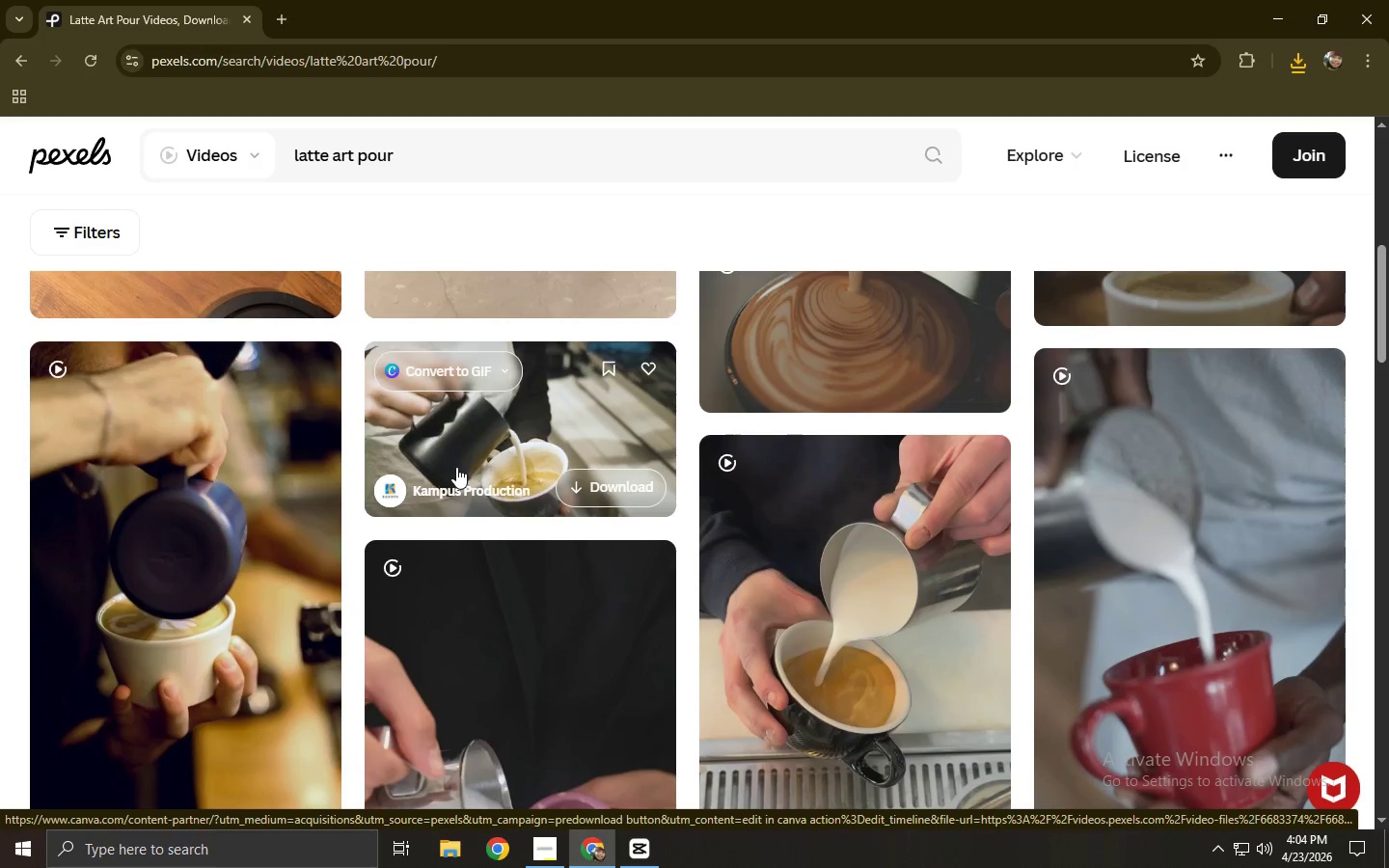 
left_click_drag(start_coordinate=[465, 162], to_coordinate=[232, 164])
 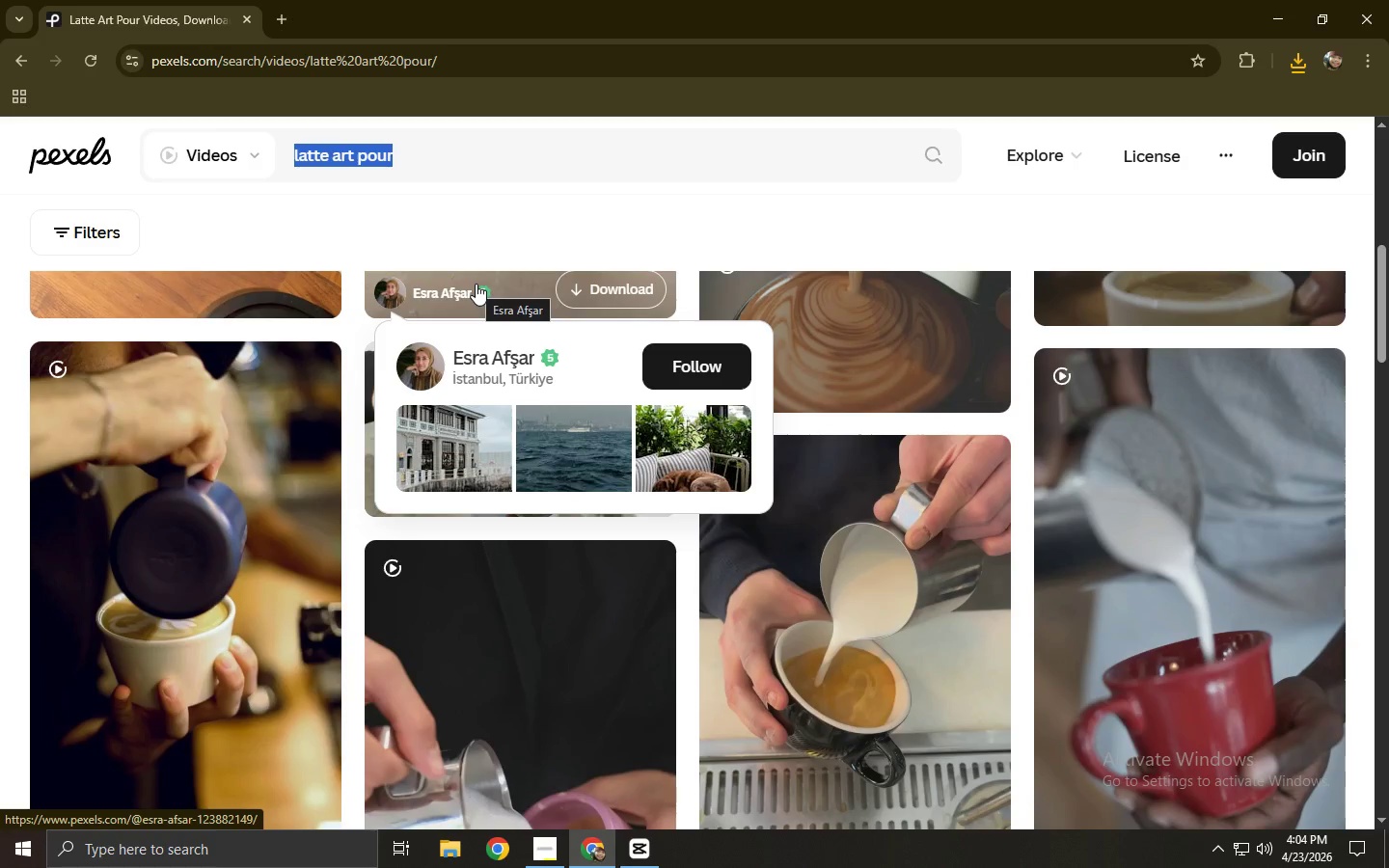 
wait(6.69)
 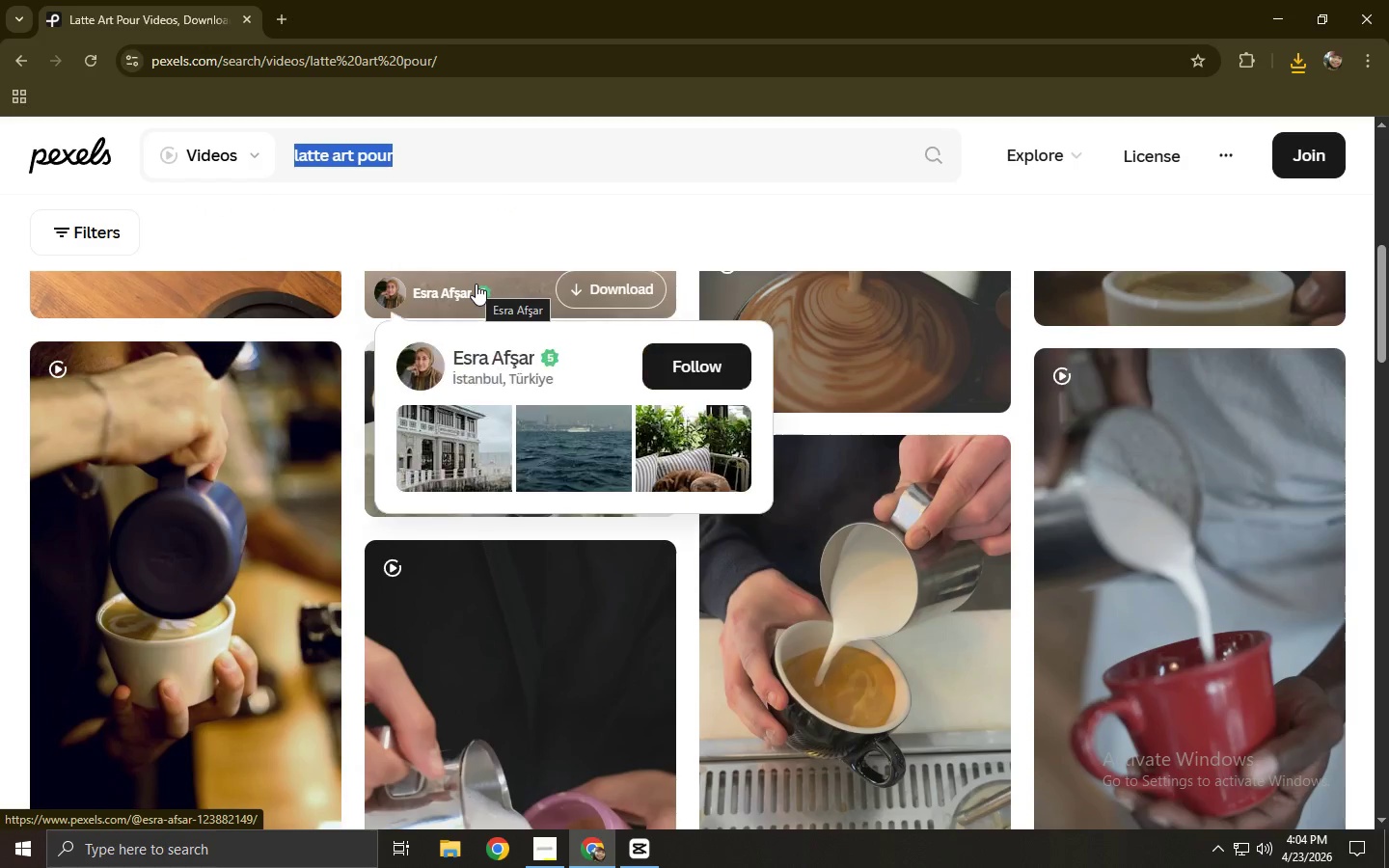 
type(su)
key(Backspace)
key(Backspace)
key(Backspace)
type(girl drinking coffee and smile)
 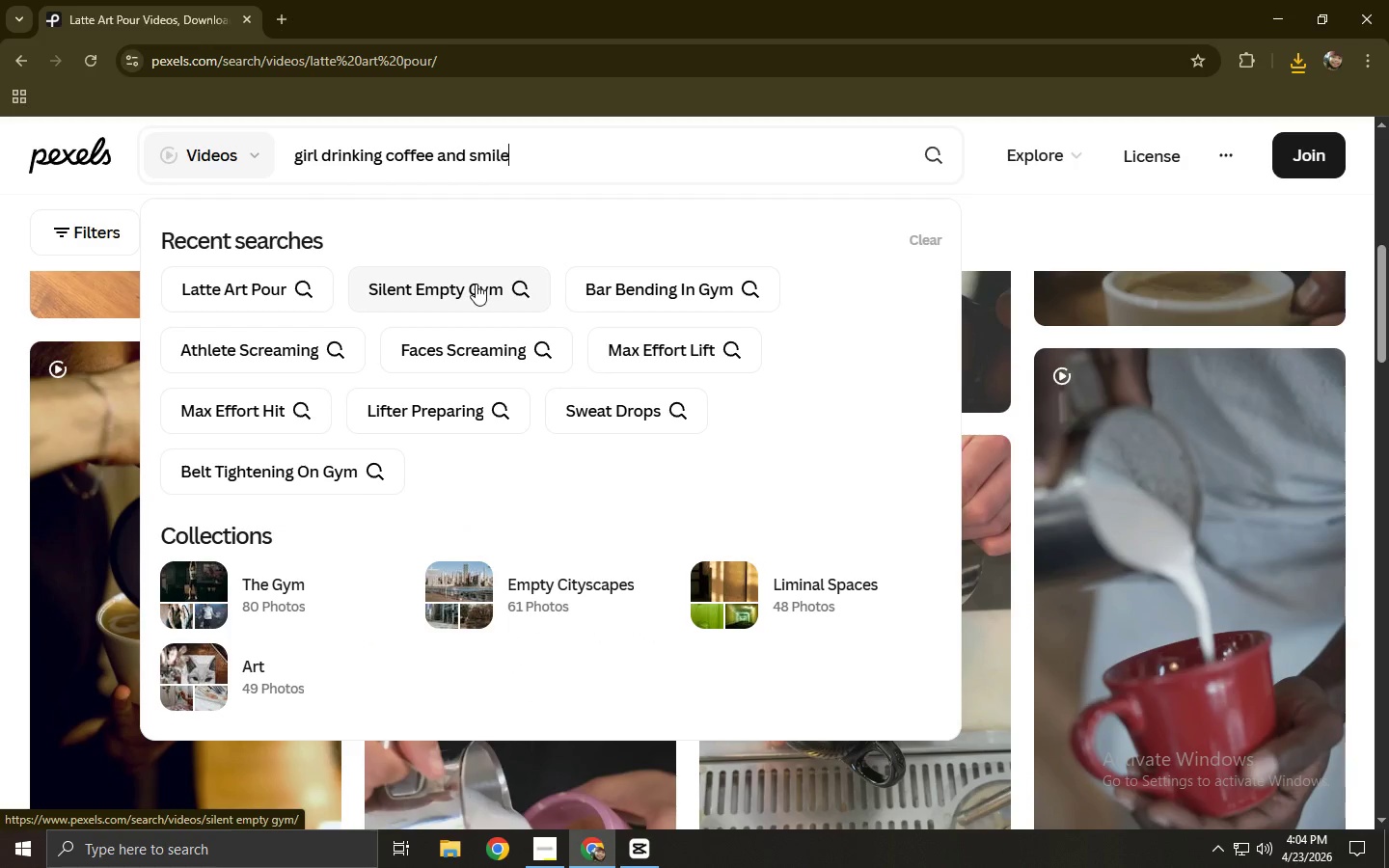 
key(Enter)
 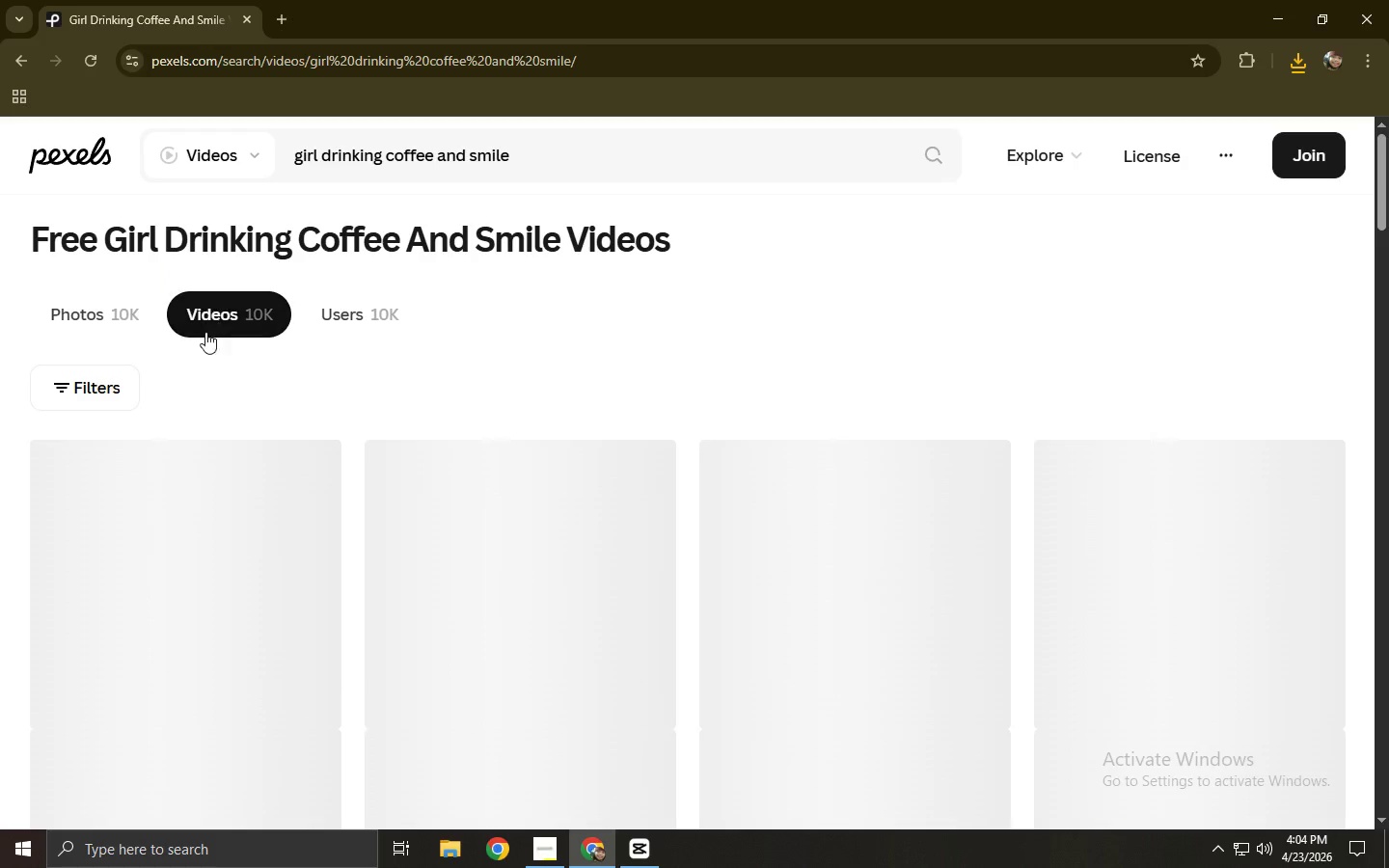 
wait(5.12)
 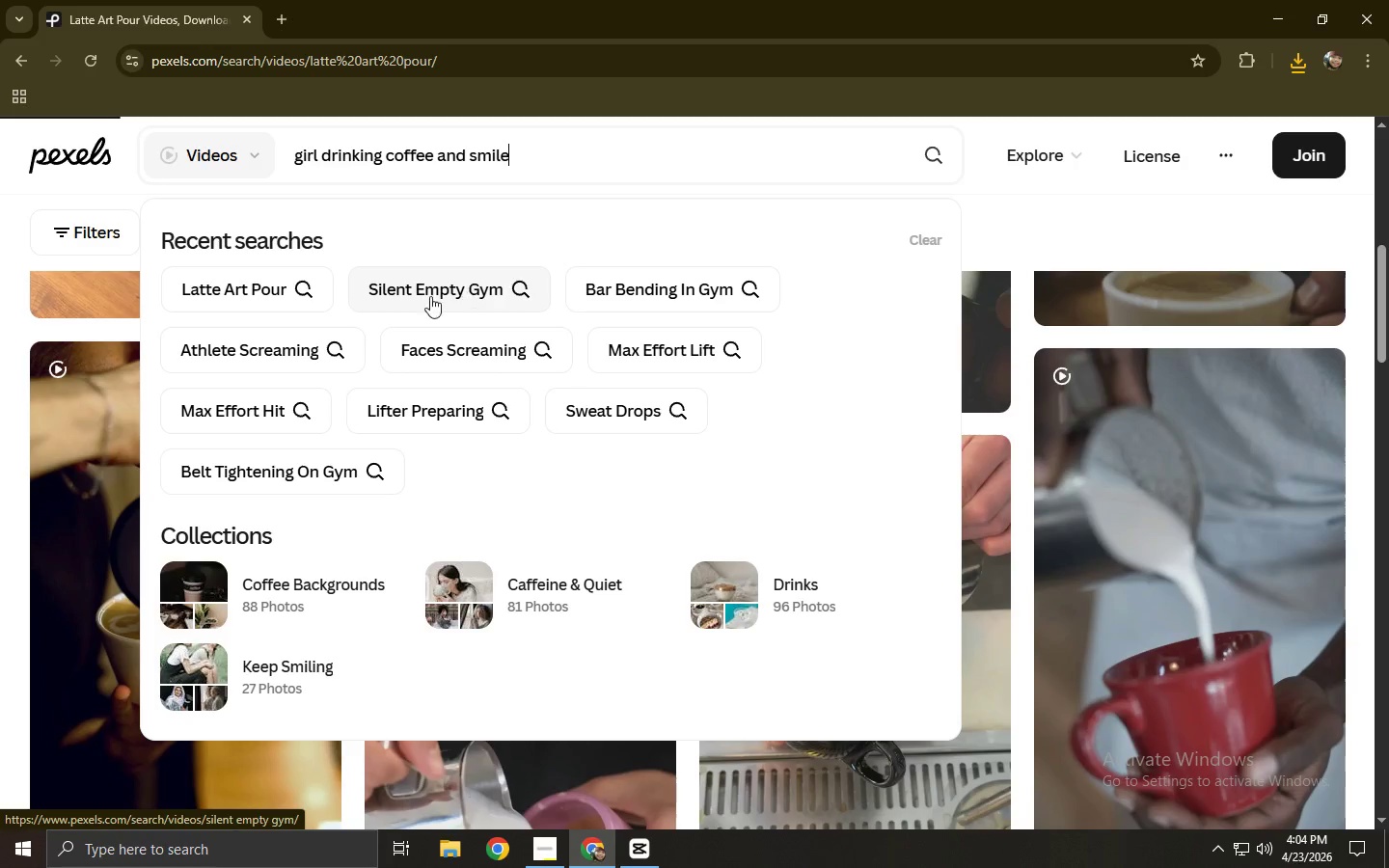 
scroll: coordinate [237, 475], scroll_direction: down, amount: 6.0
 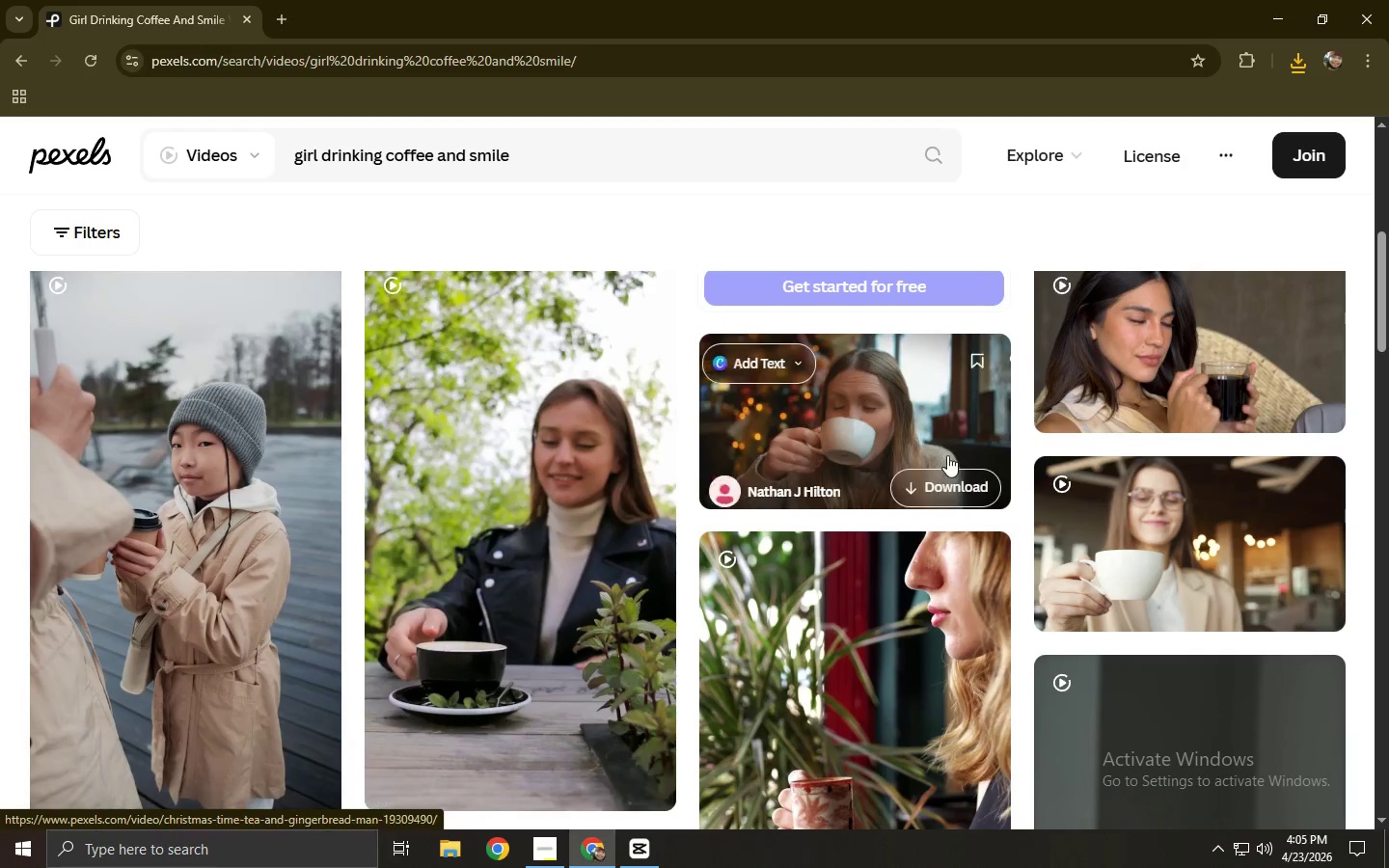 
left_click([856, 420])
 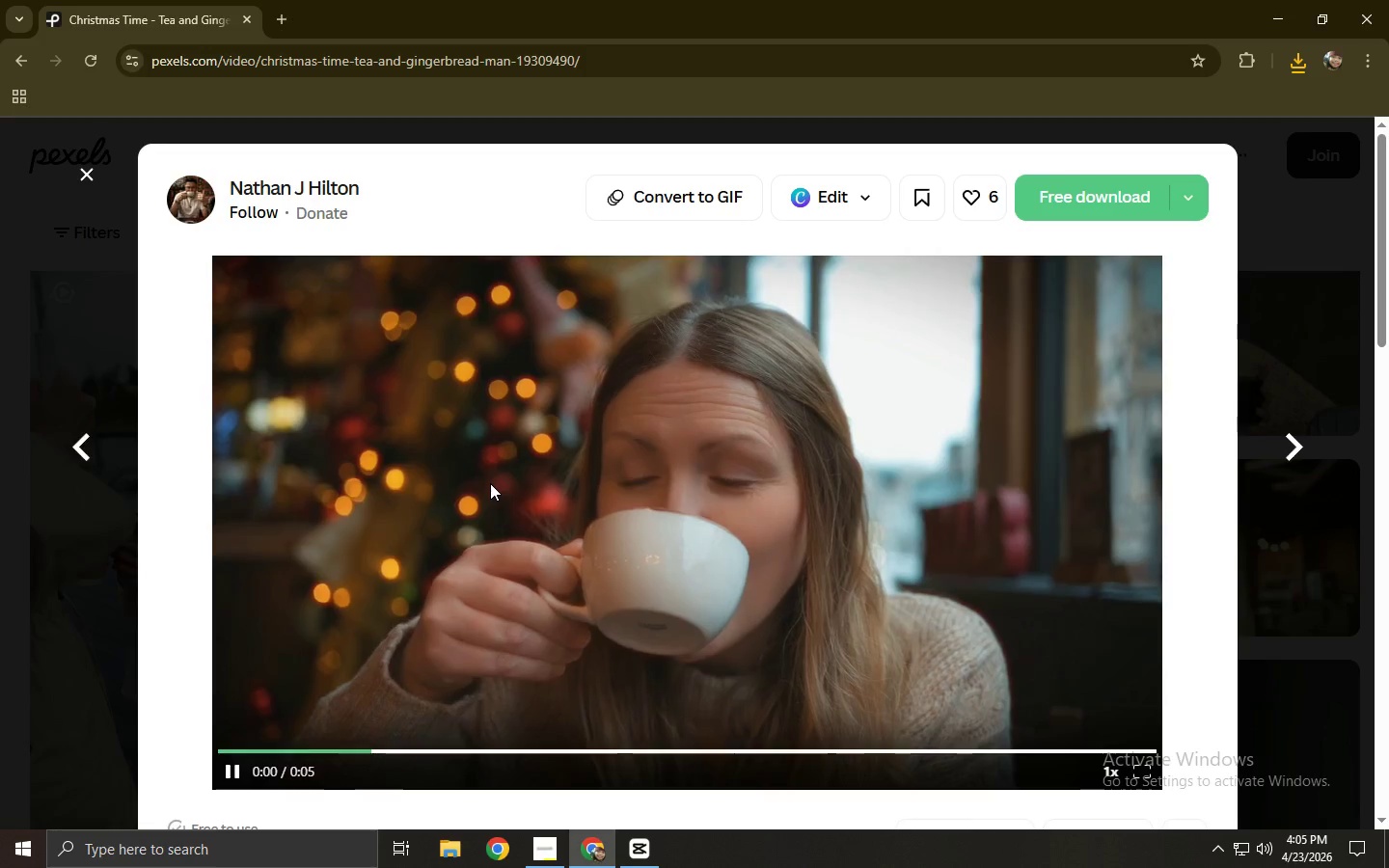 
wait(5.67)
 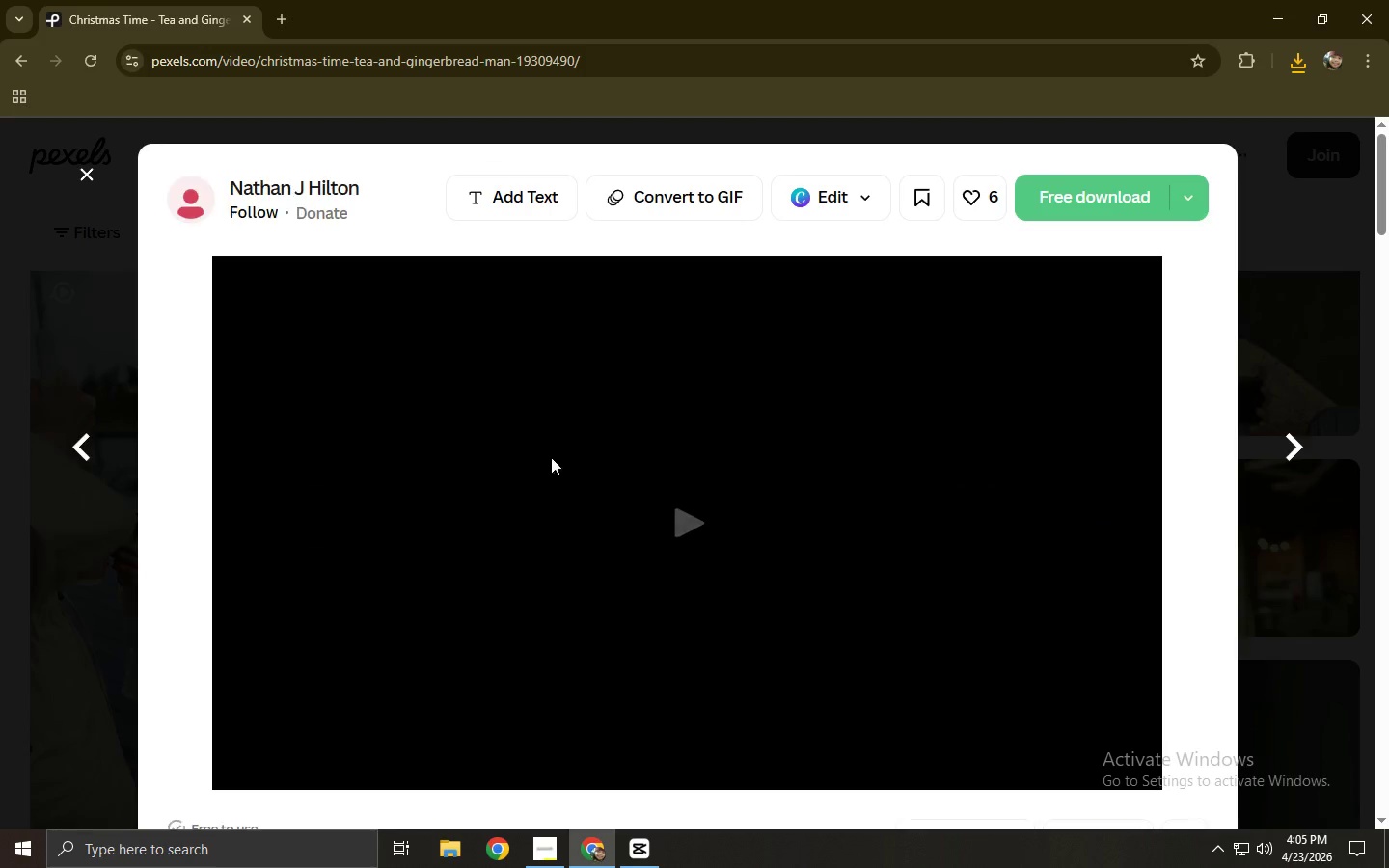 
double_click([834, 758])
 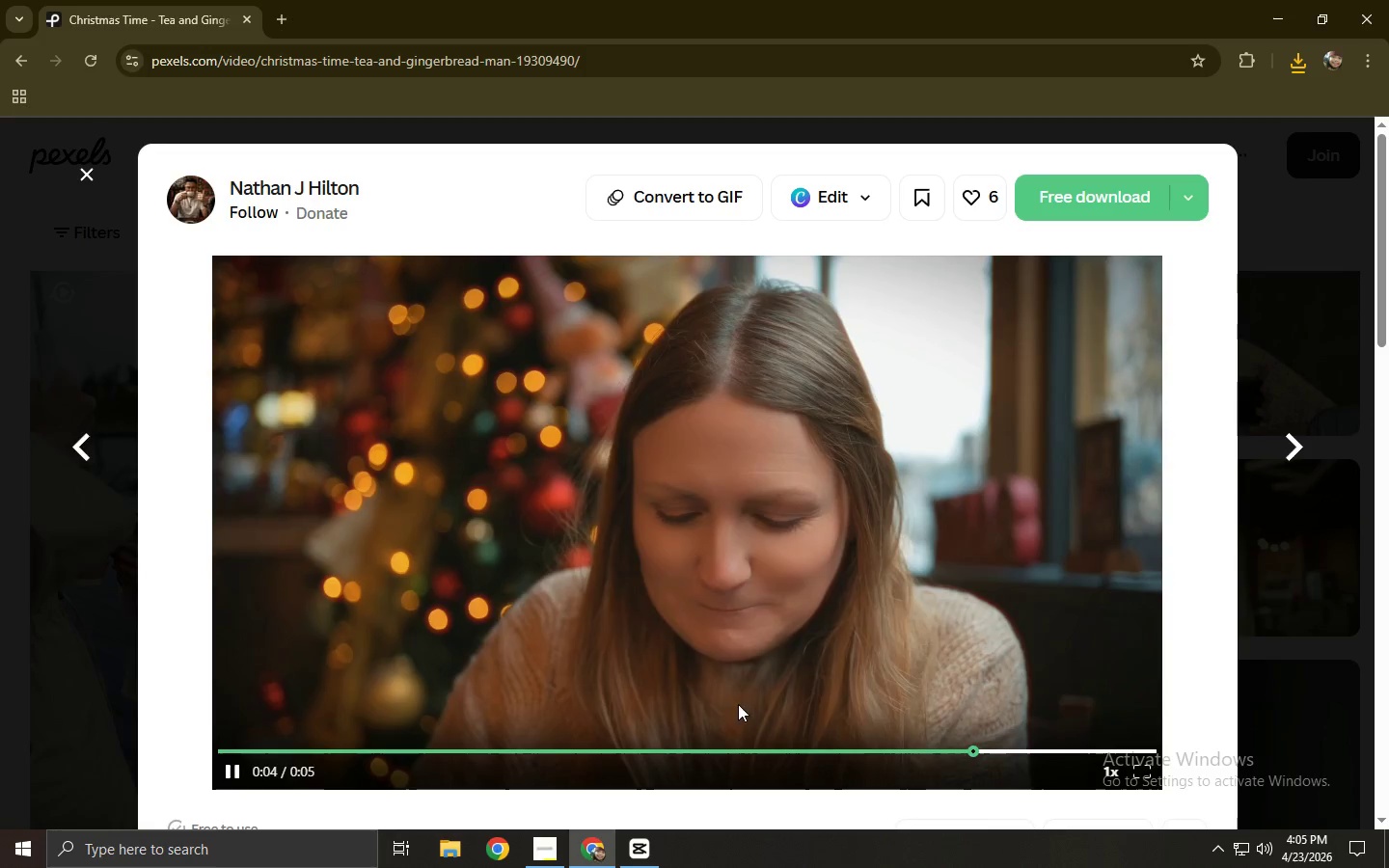 
left_click([0, 553])
 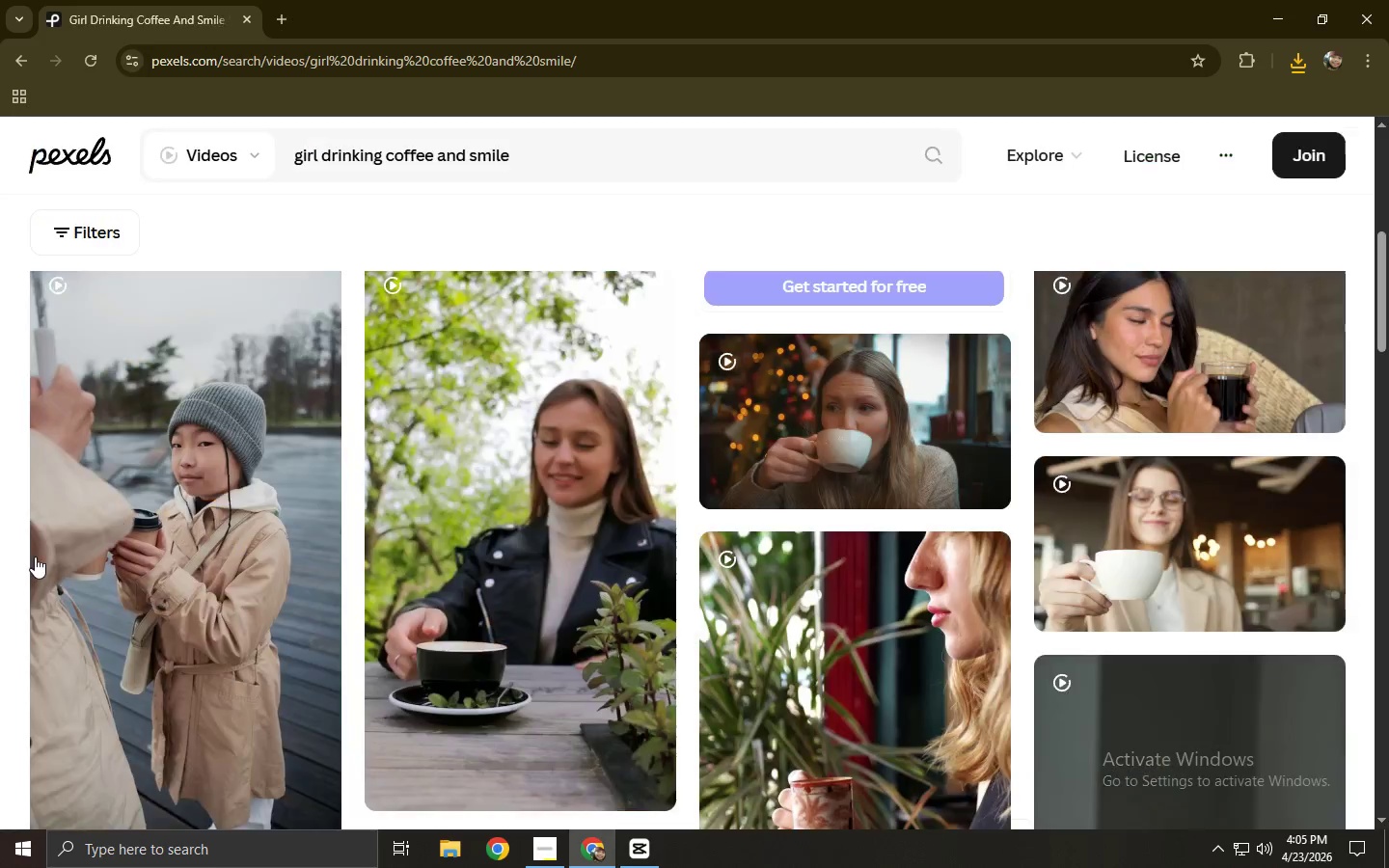 
scroll: coordinate [79, 521], scroll_direction: up, amount: 5.0
 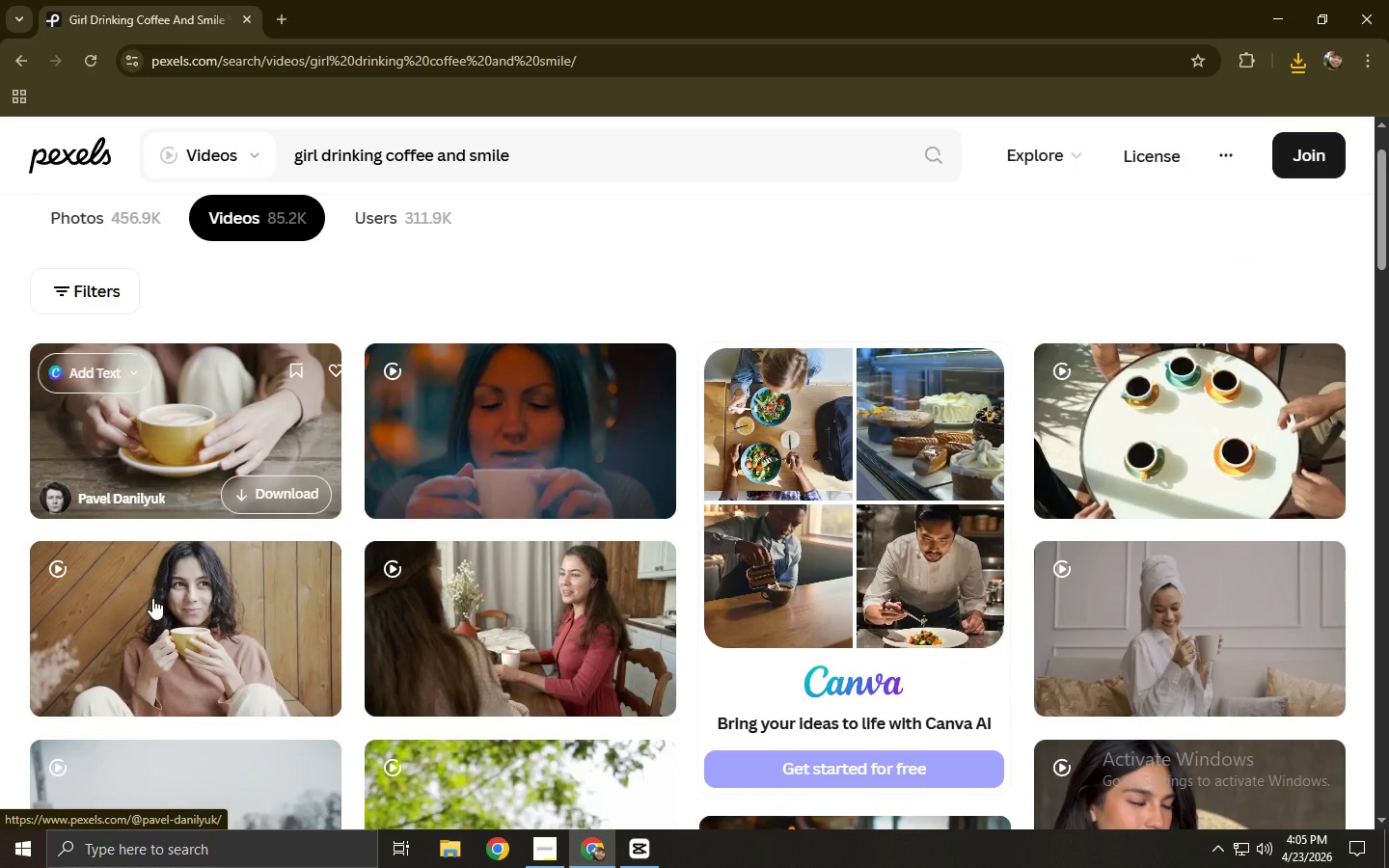 
left_click([156, 604])
 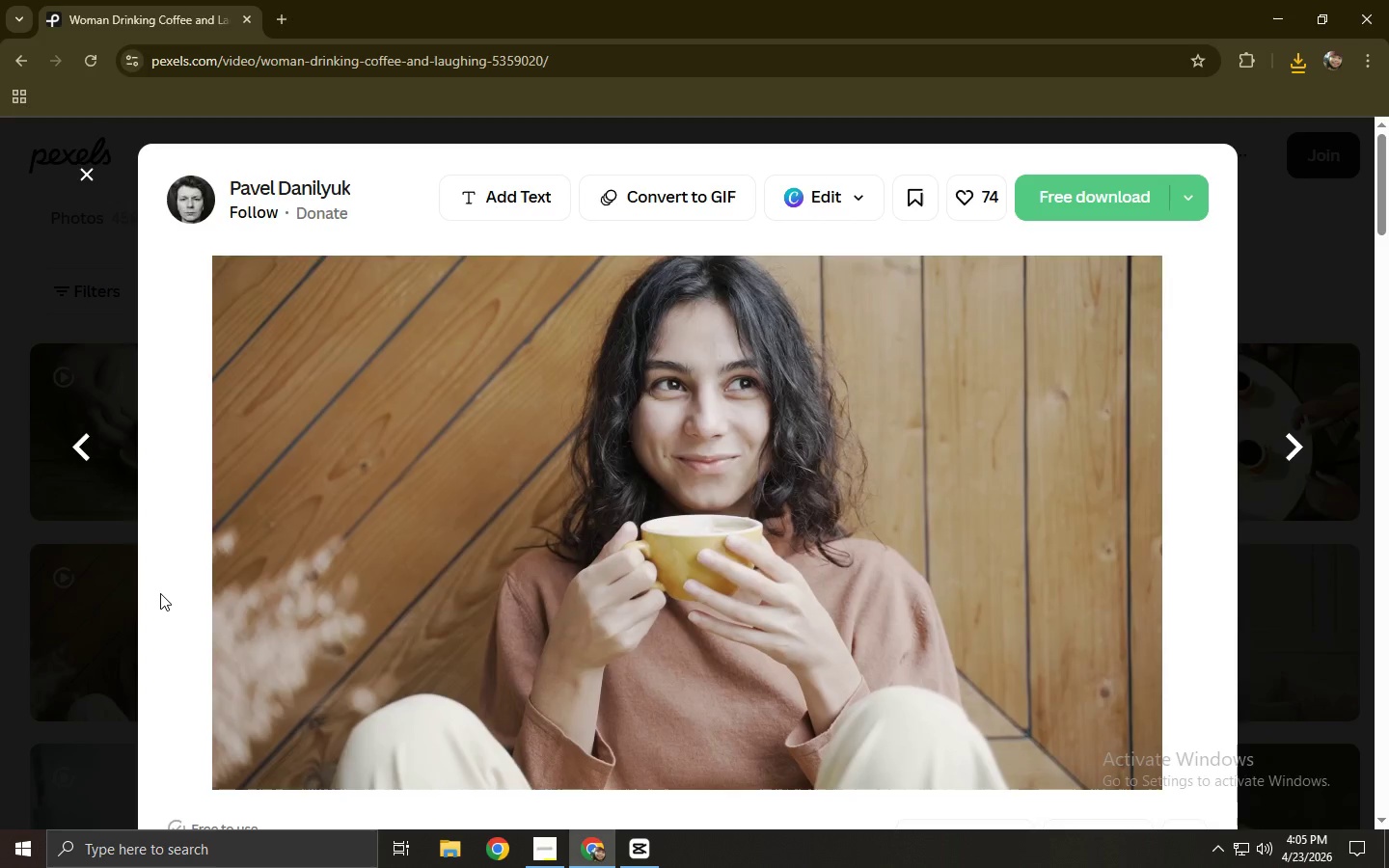 
scroll: coordinate [544, 476], scroll_direction: down, amount: 6.0
 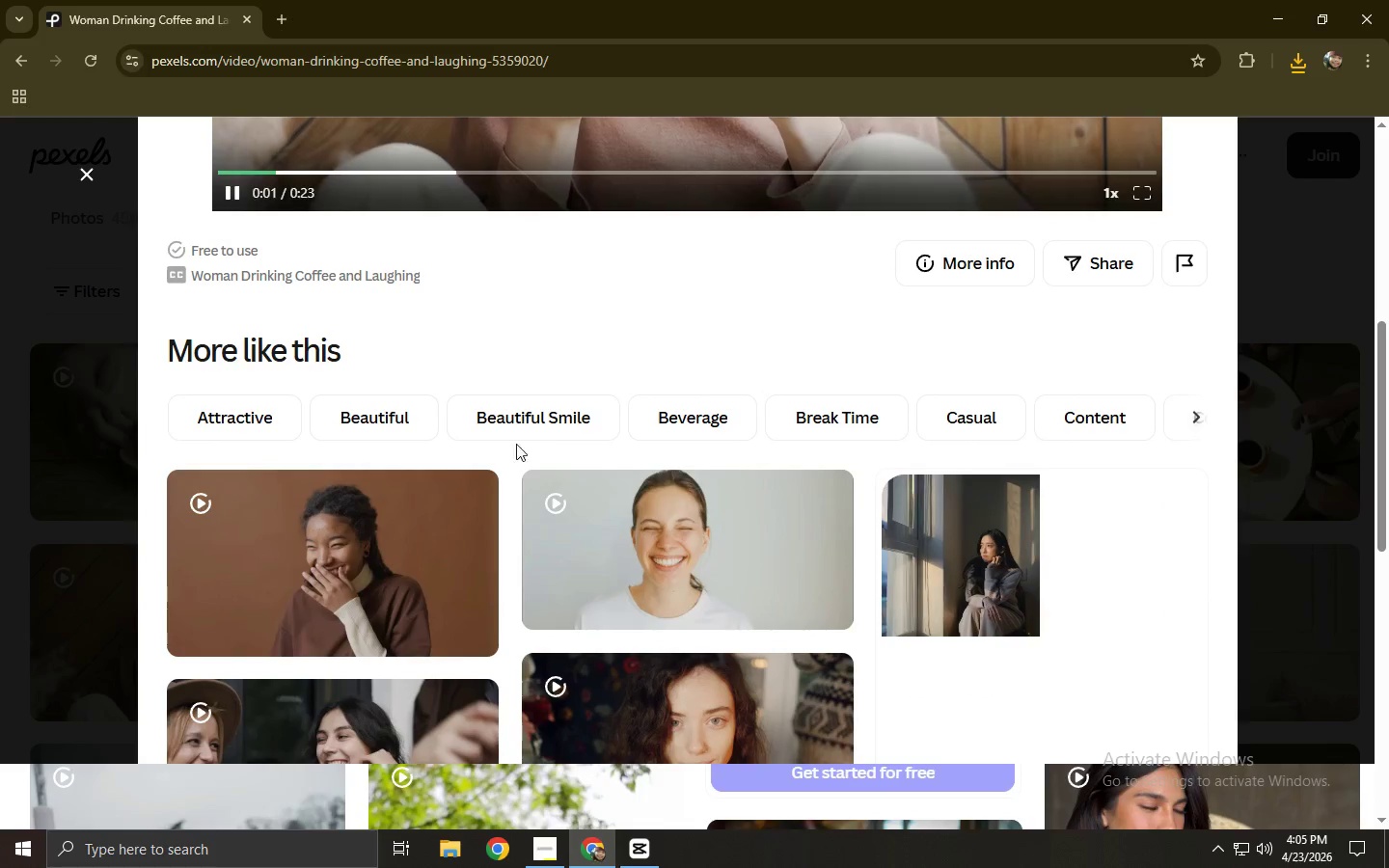 
scroll: coordinate [411, 439], scroll_direction: up, amount: 6.0
 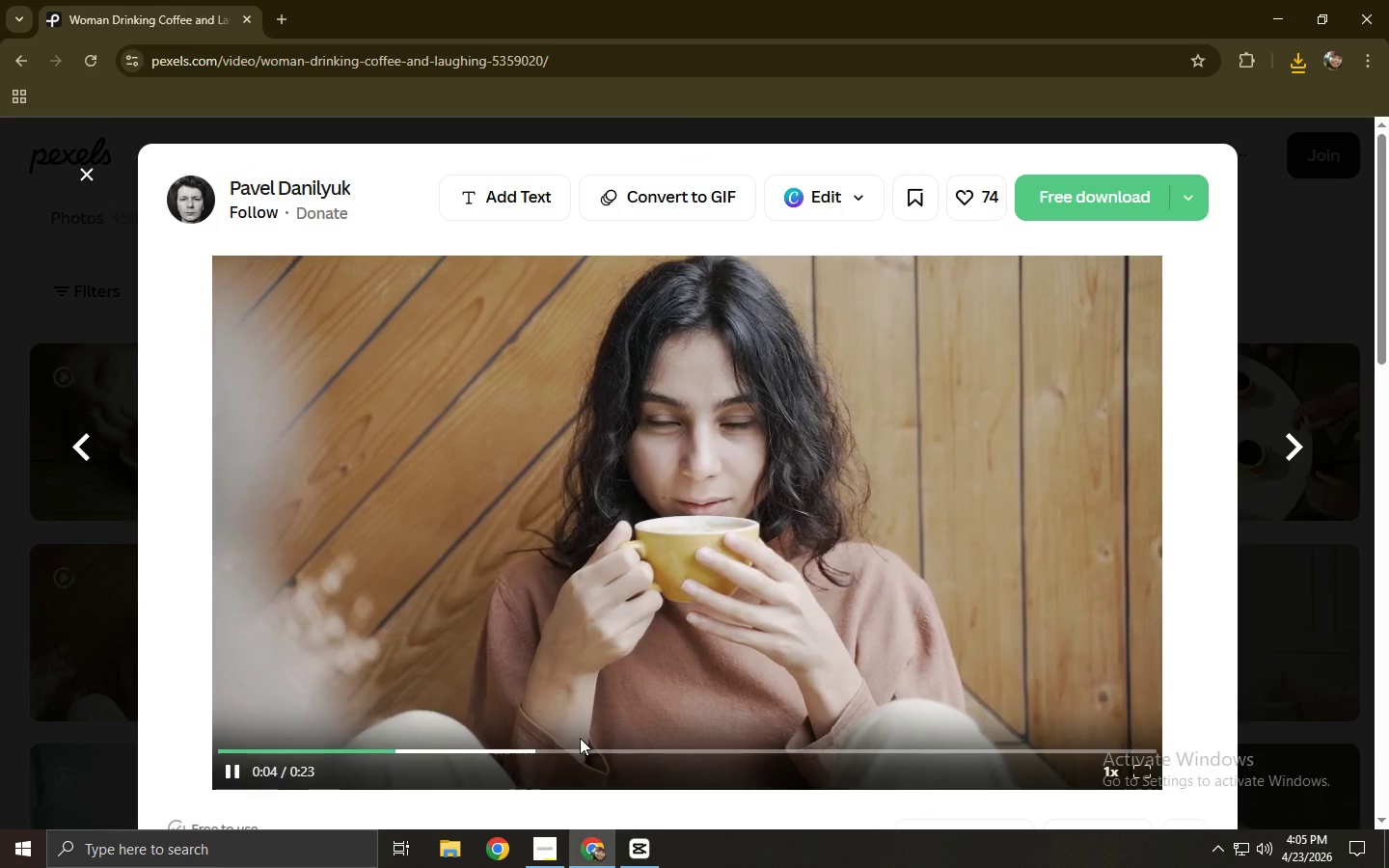 
left_click([590, 750])
 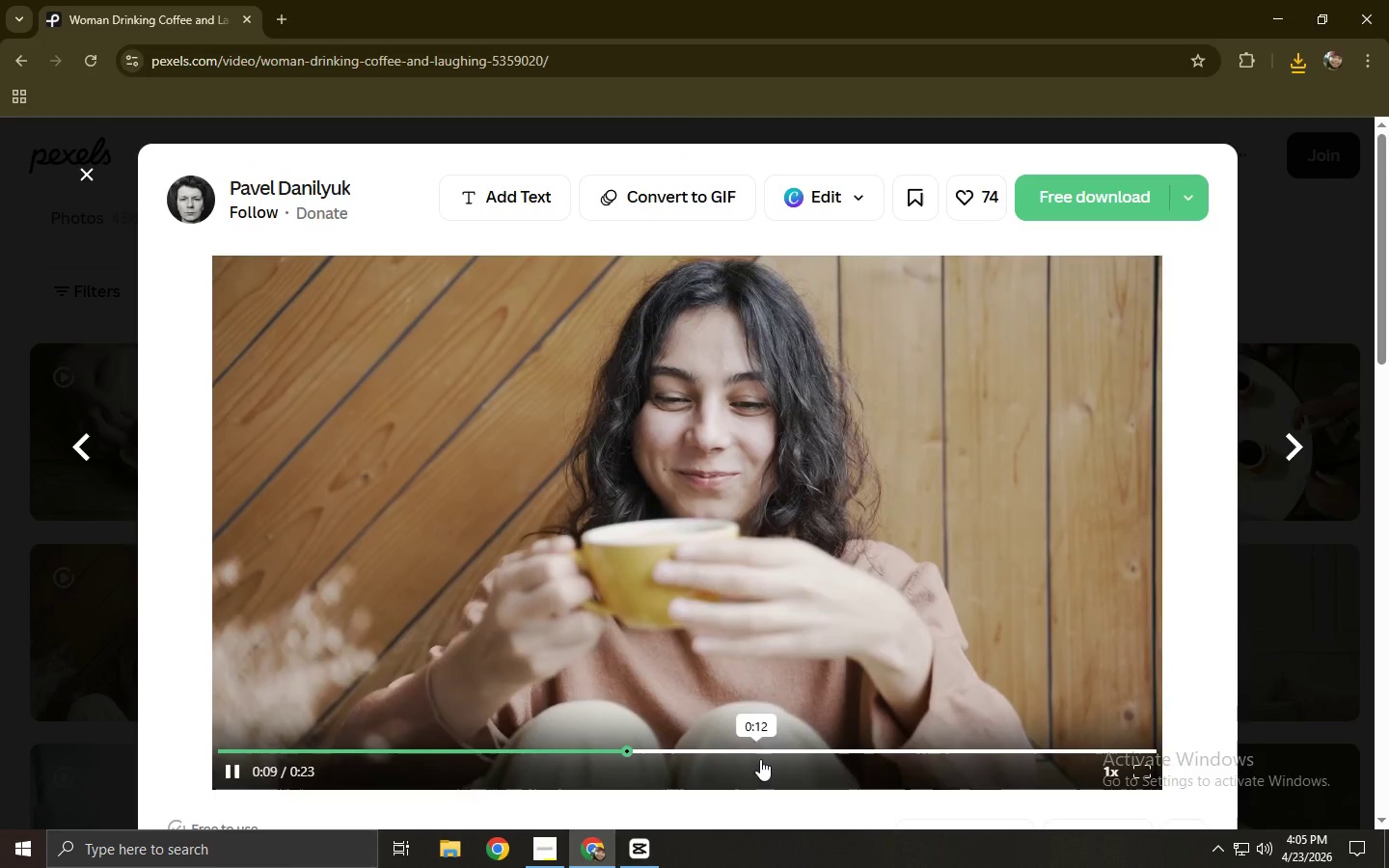 
left_click([754, 760])
 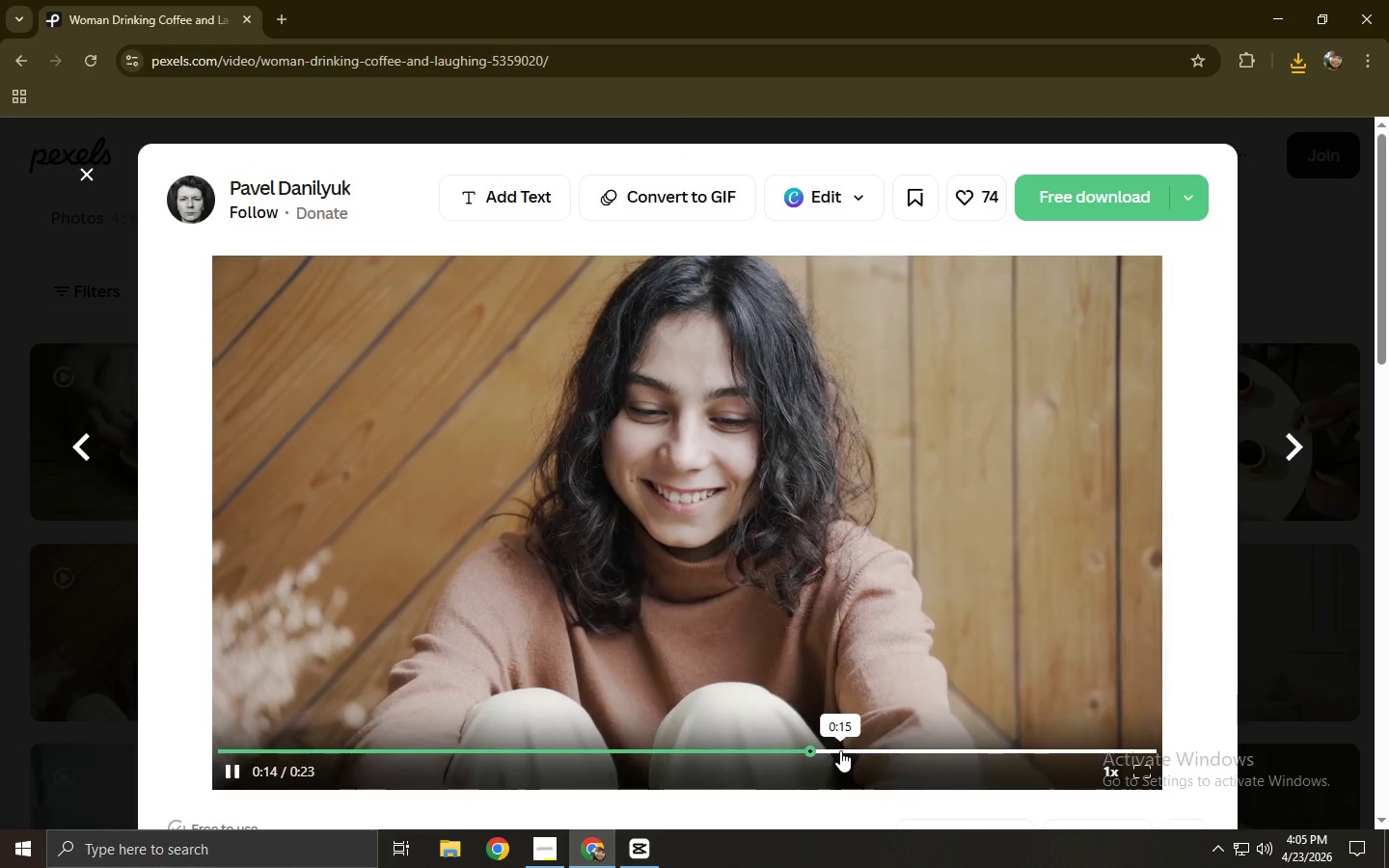 
left_click([796, 594])
 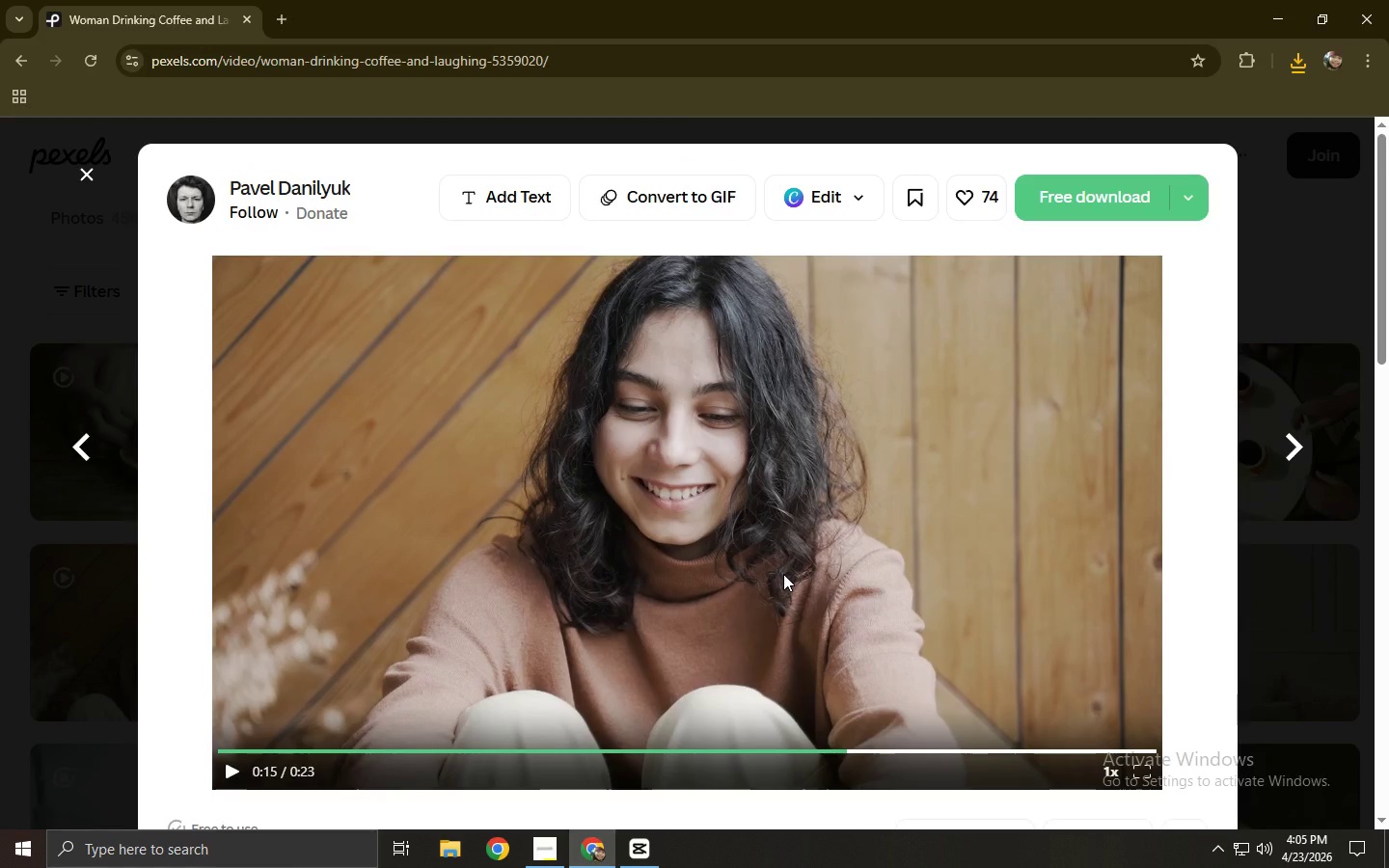 
scroll: coordinate [772, 574], scroll_direction: down, amount: 3.0
 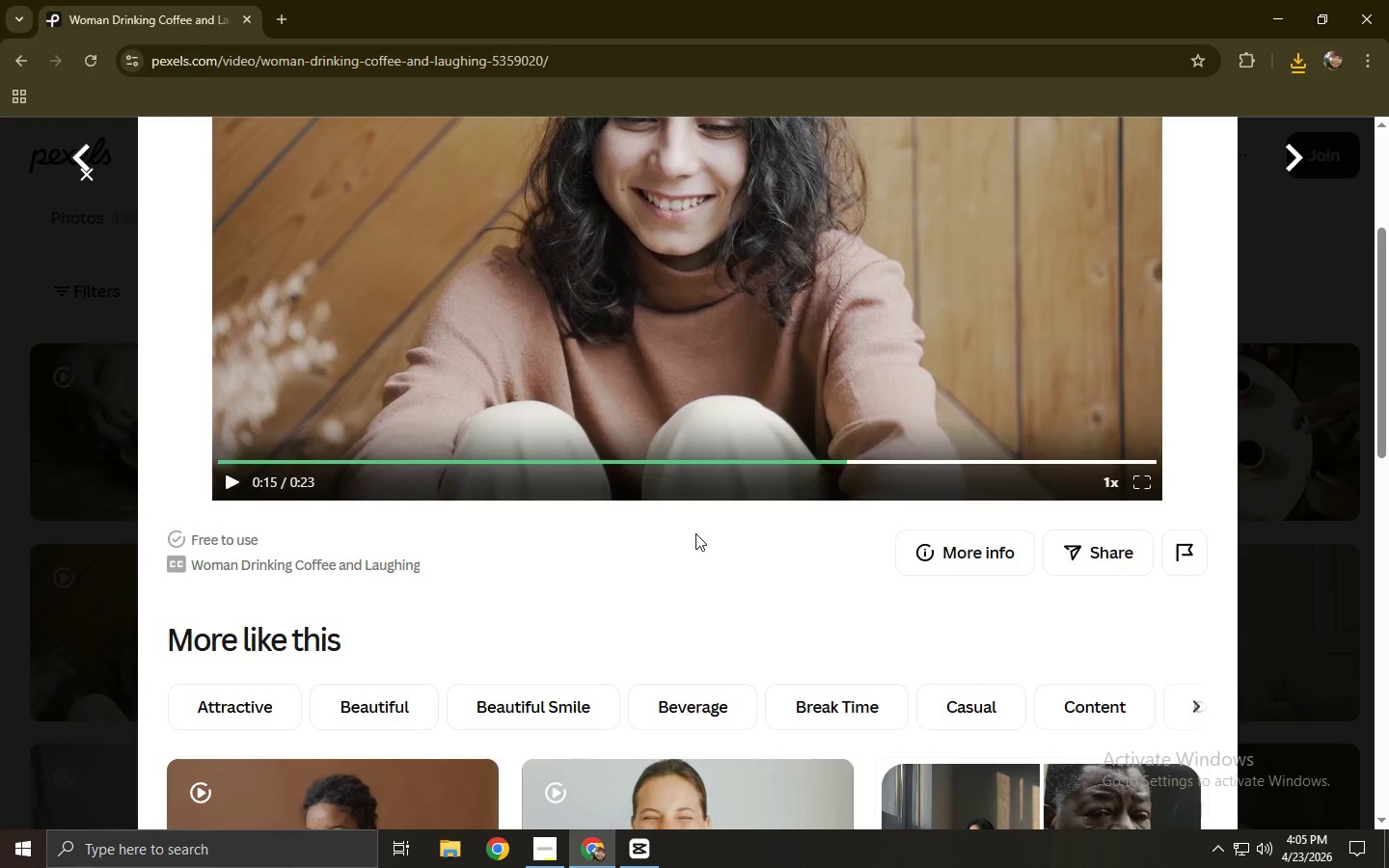 
key(Alt+AltLeft)
 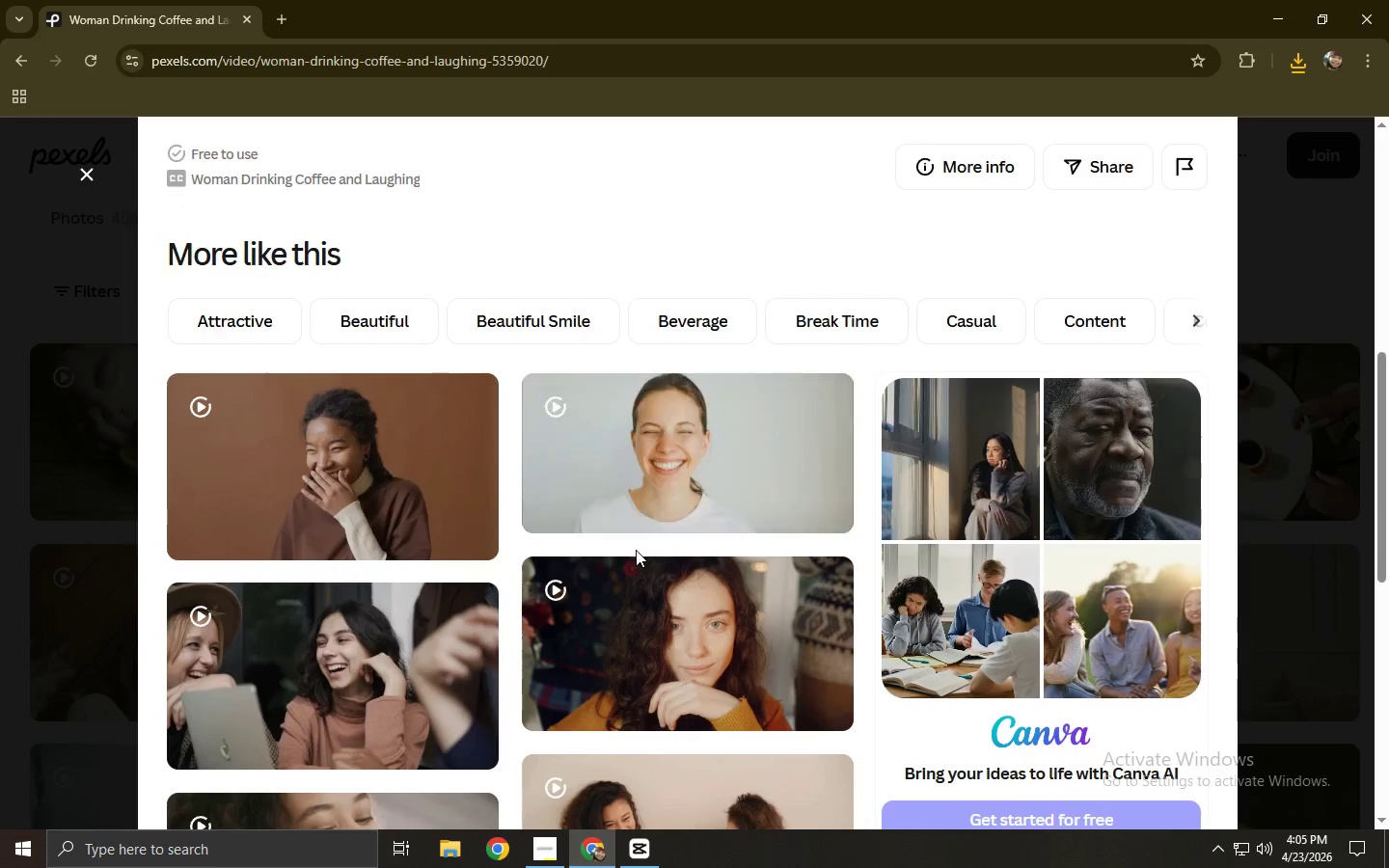 
key(Alt+Tab)
 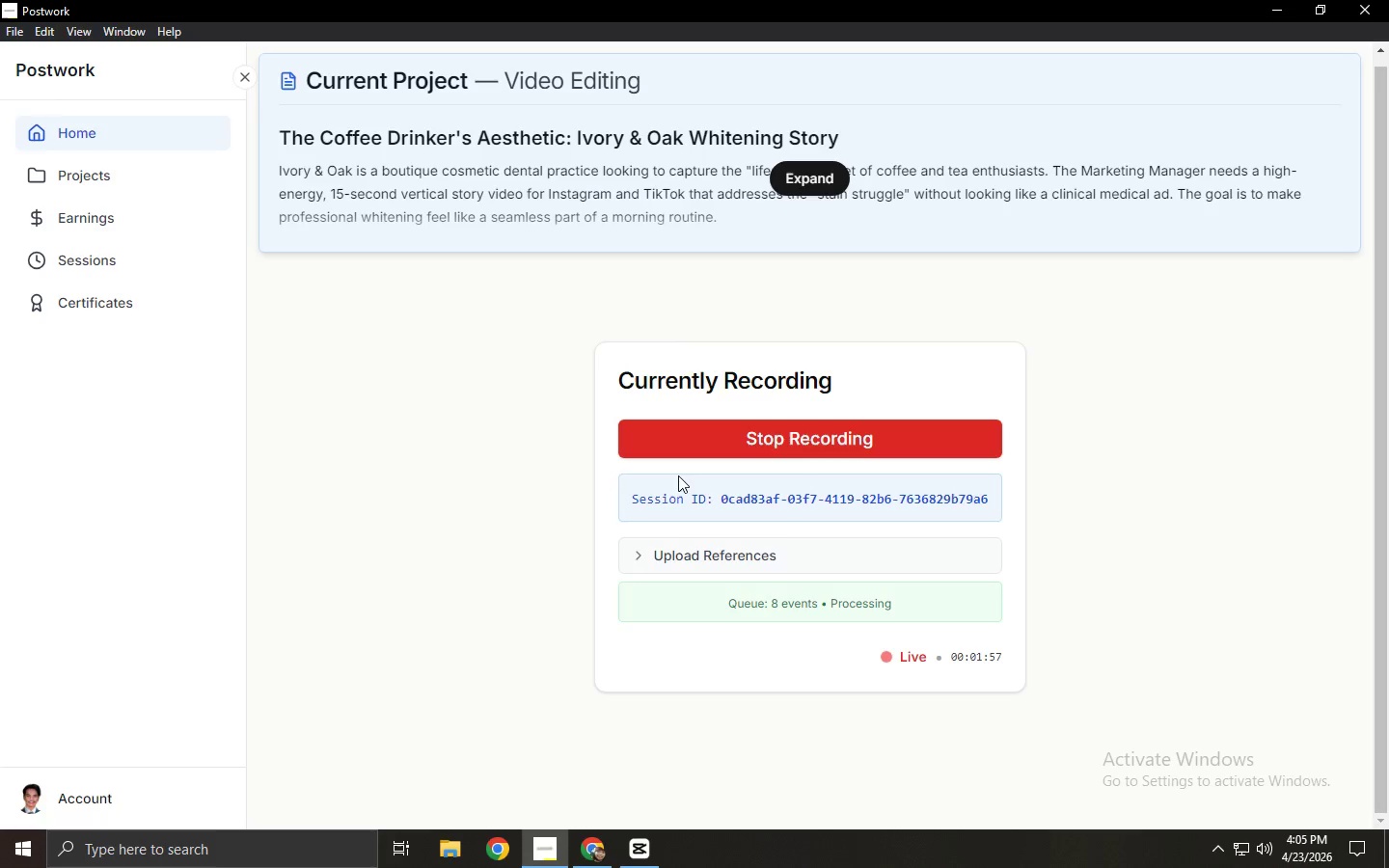 
scroll: coordinate [660, 550], scroll_direction: down, amount: 4.0